 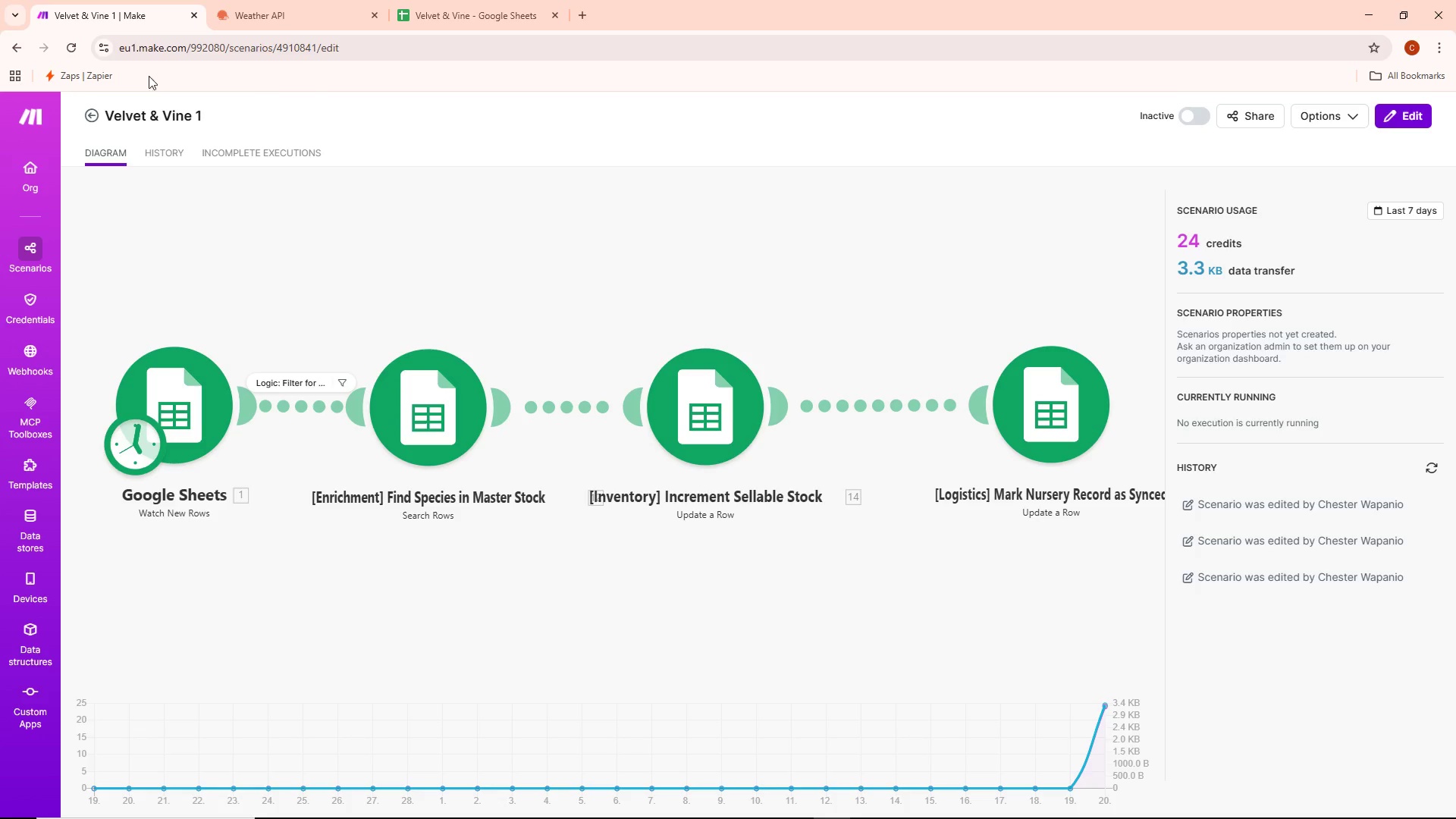 
left_click([40, 168])
 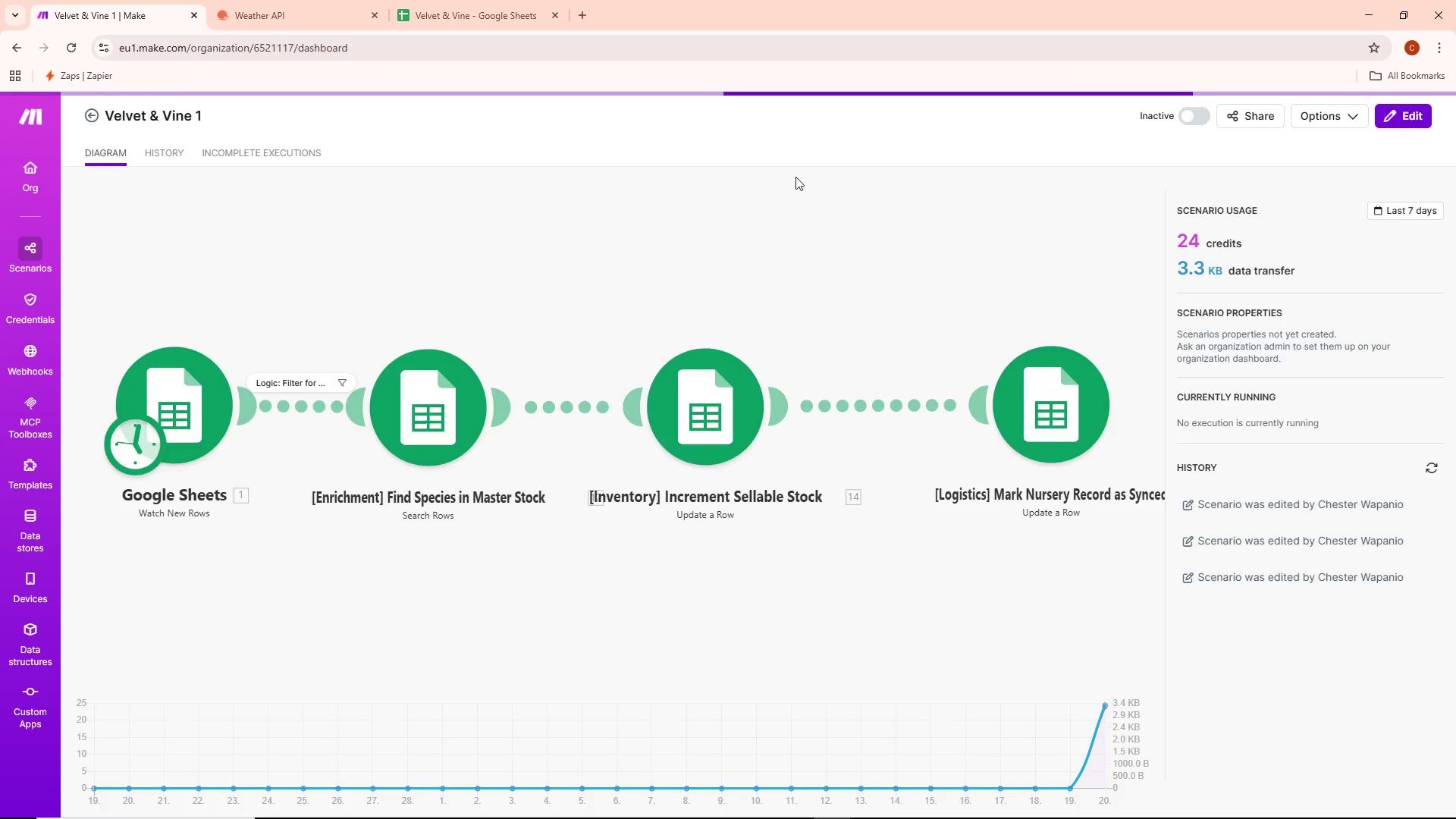 
left_click([27, 252])
 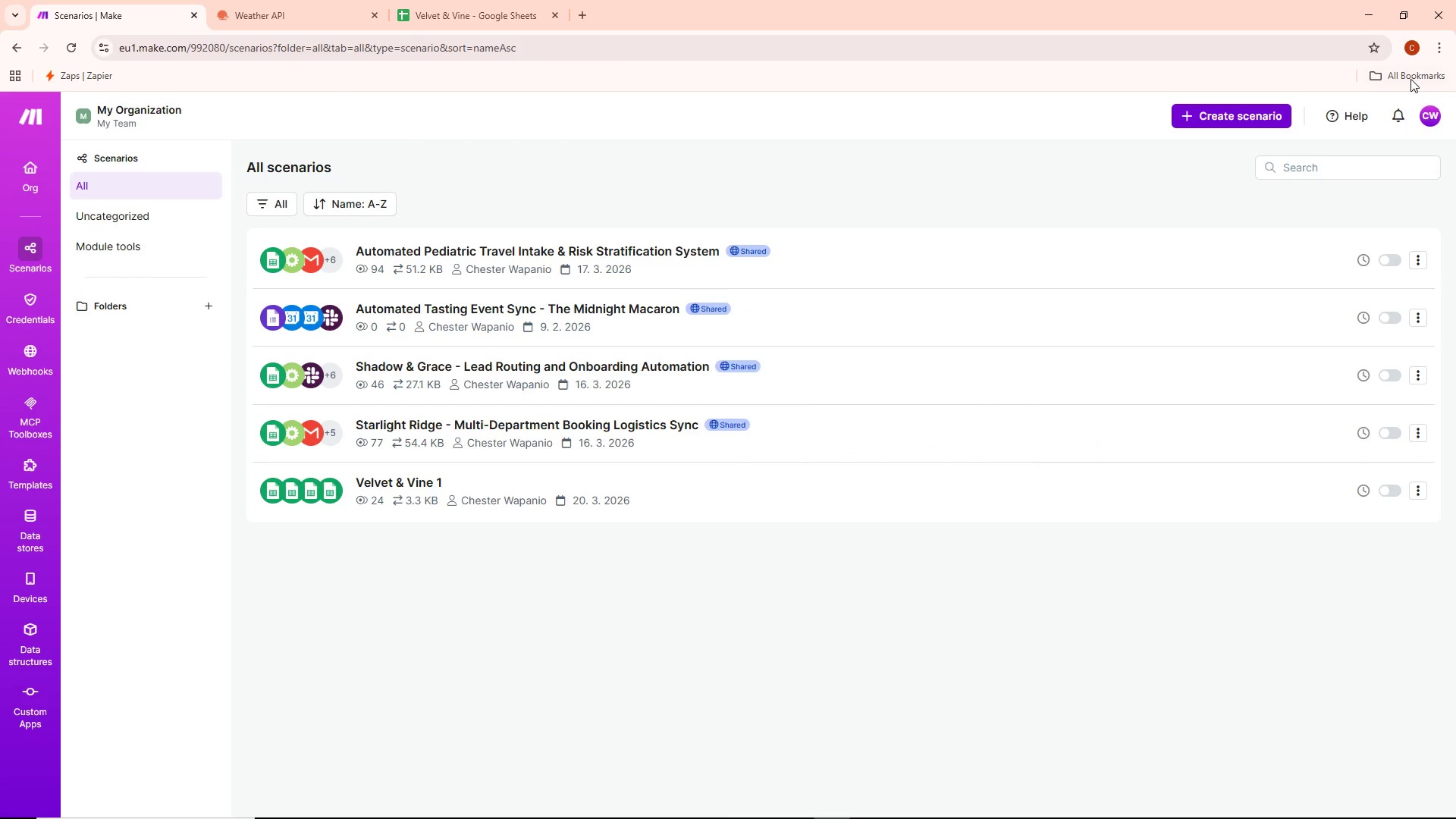 
left_click([1242, 112])
 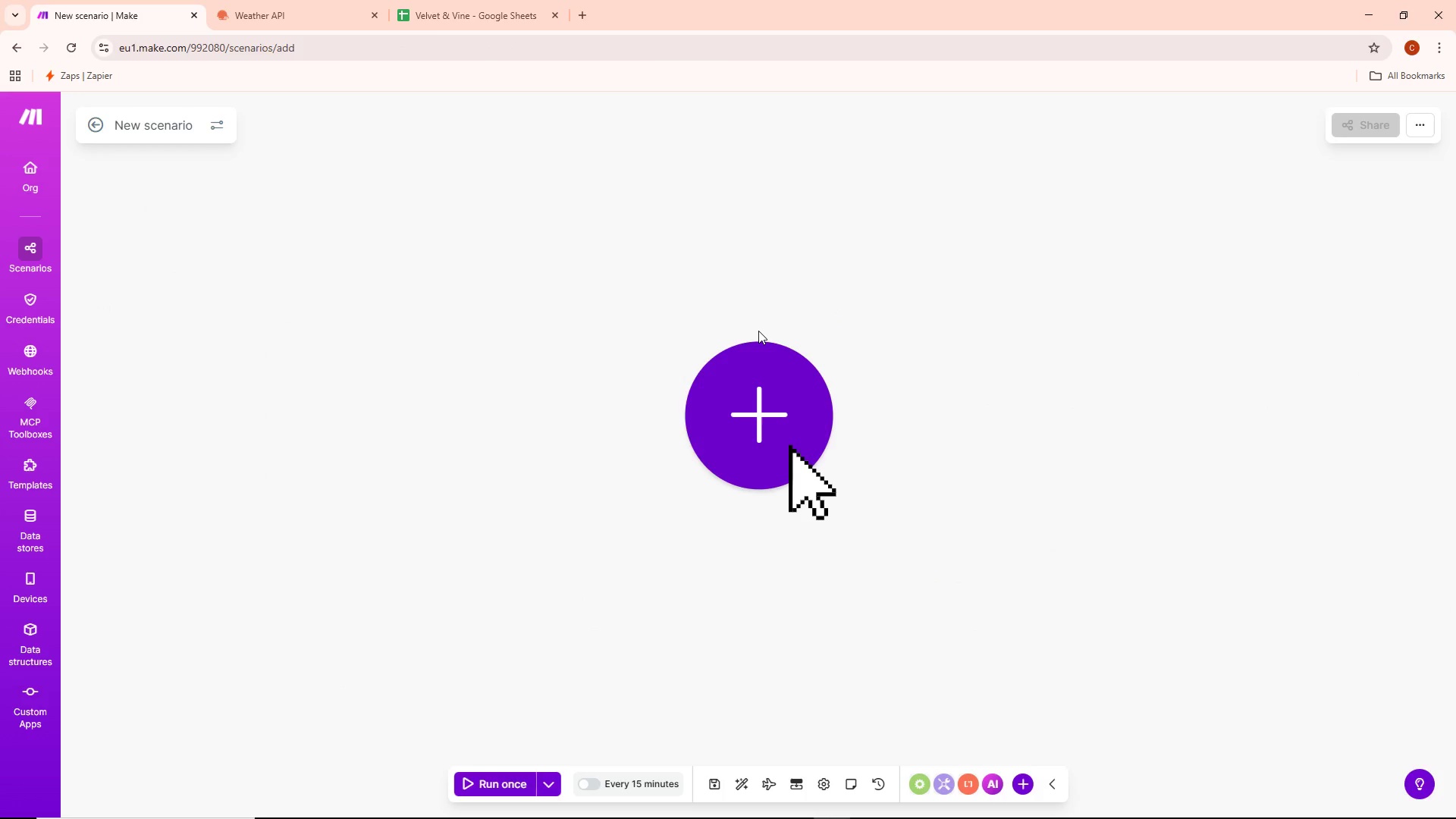 
wait(11.98)
 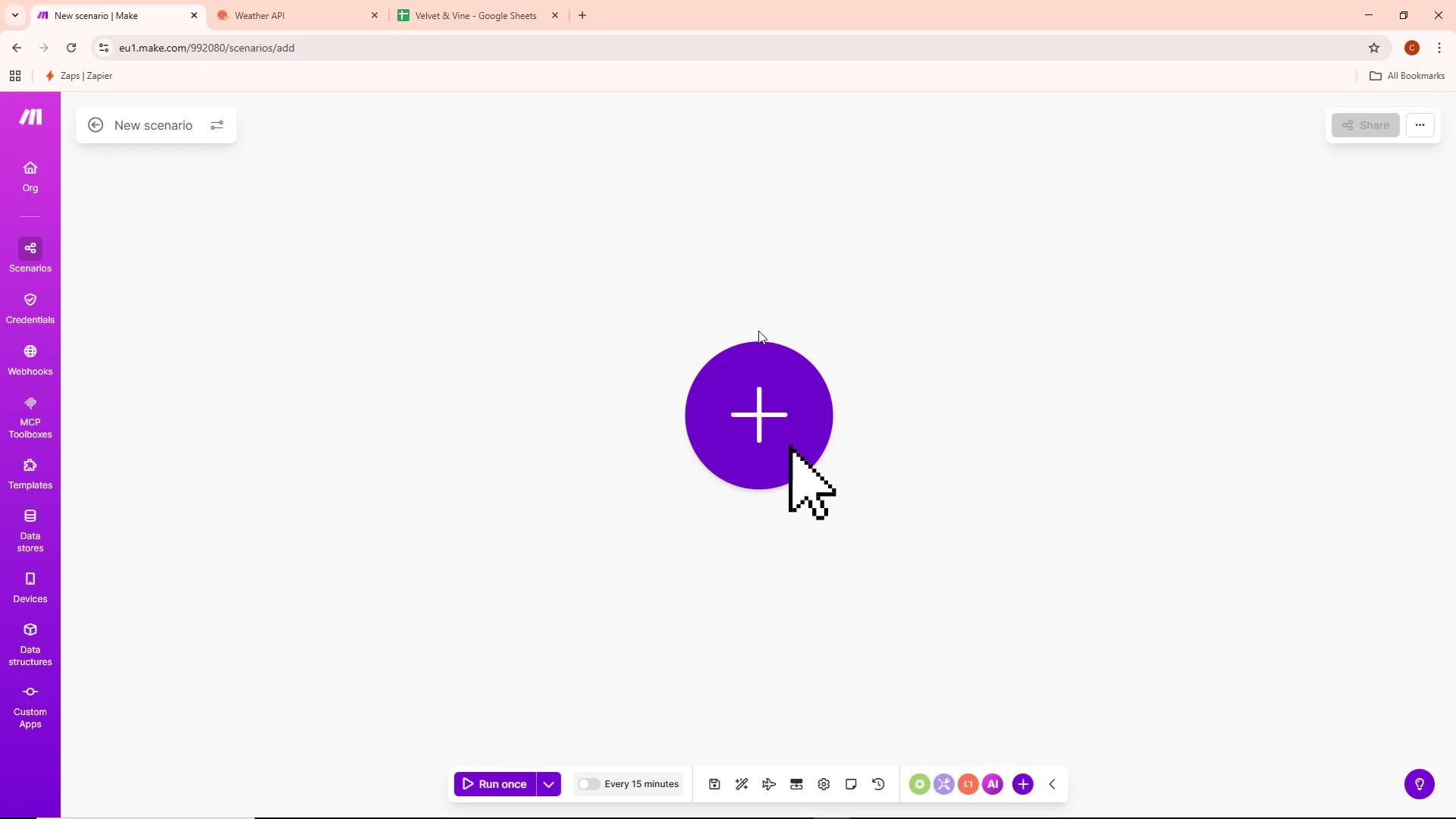 
left_click_drag(start_coordinate=[901, 350], to_coordinate=[742, 350])
 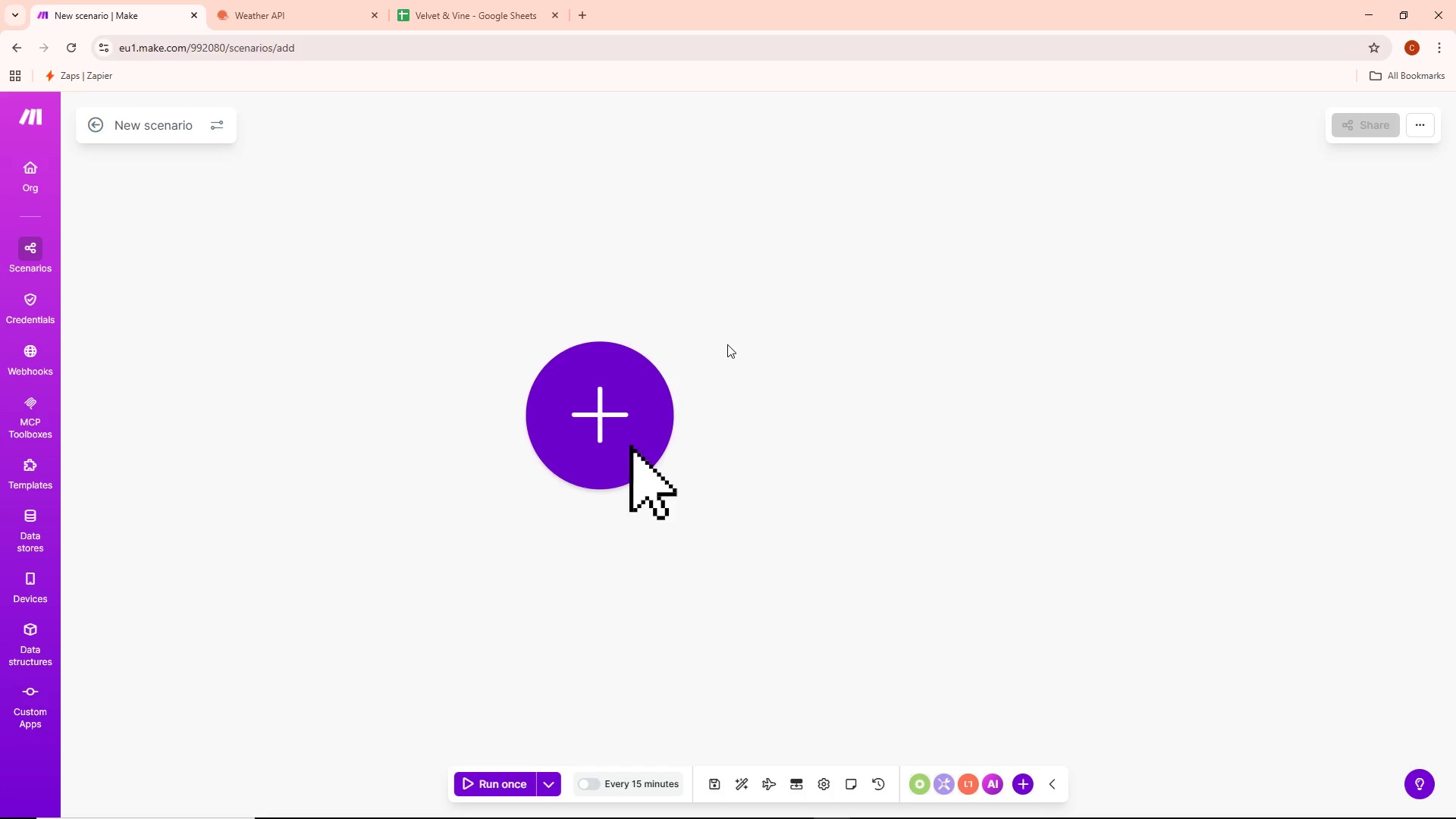 
left_click_drag(start_coordinate=[929, 334], to_coordinate=[739, 335])
 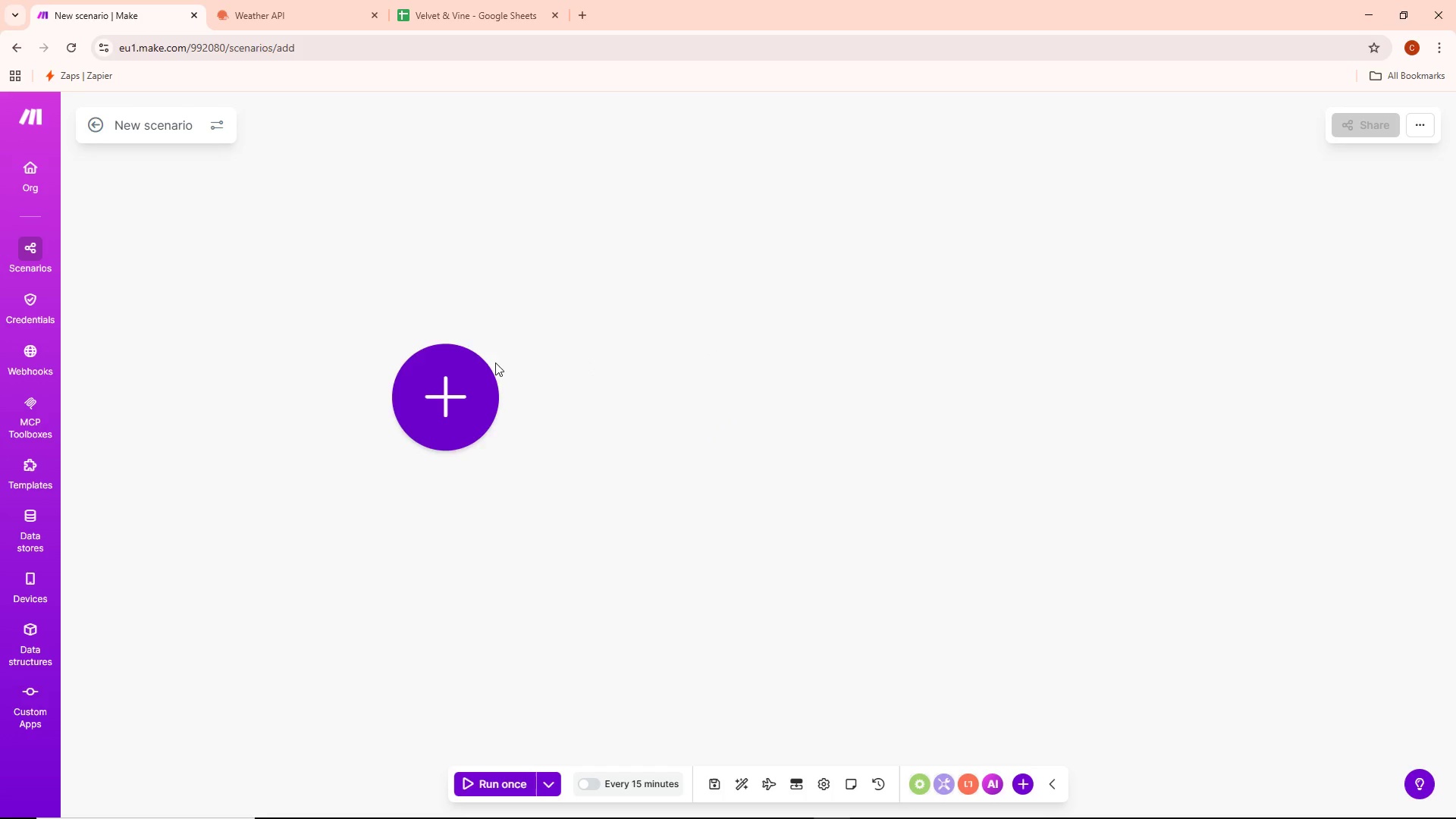 
scroll: coordinate [727, 344], scroll_direction: down, amount: 3.0
 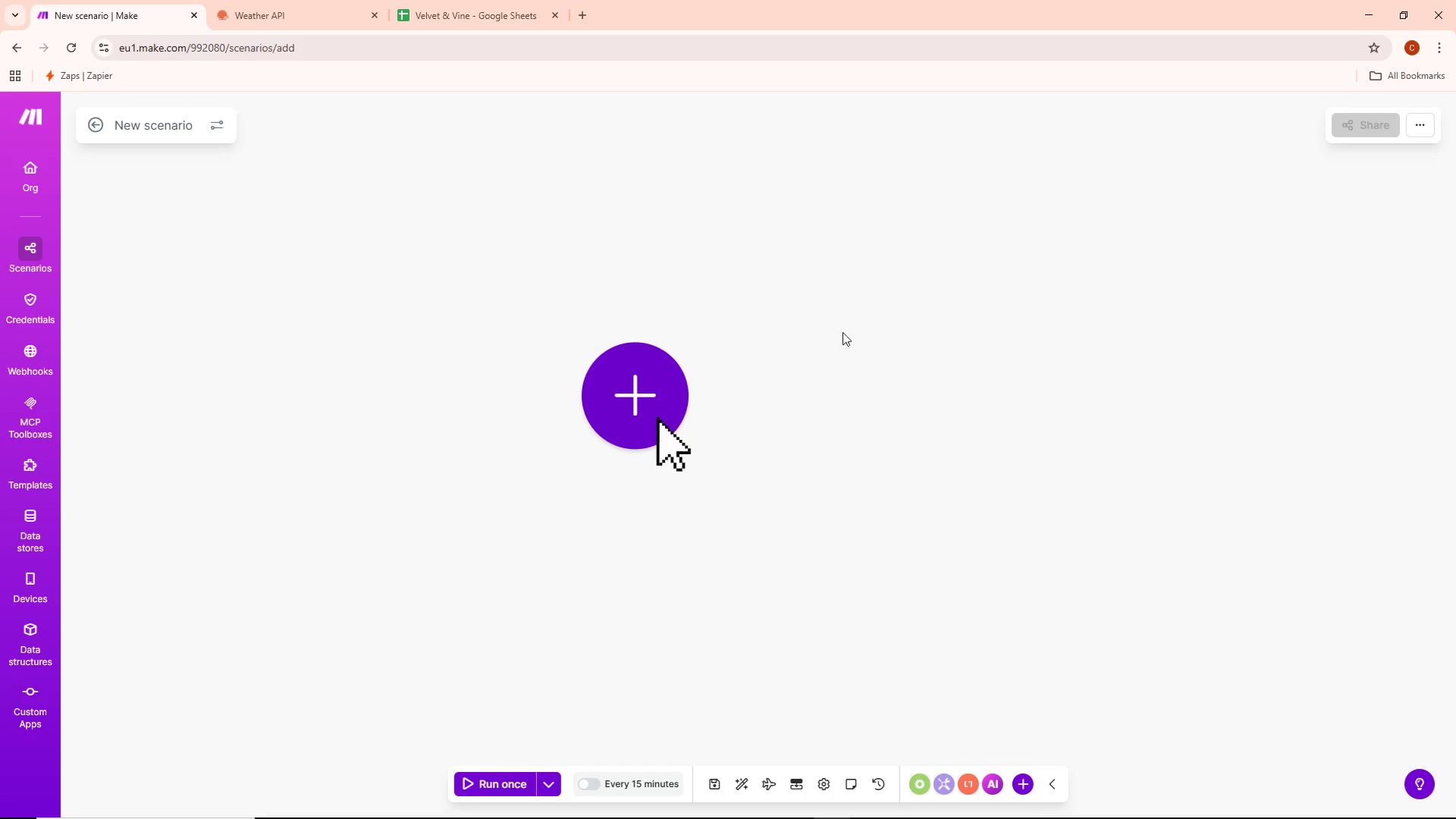 
left_click([435, 380])
 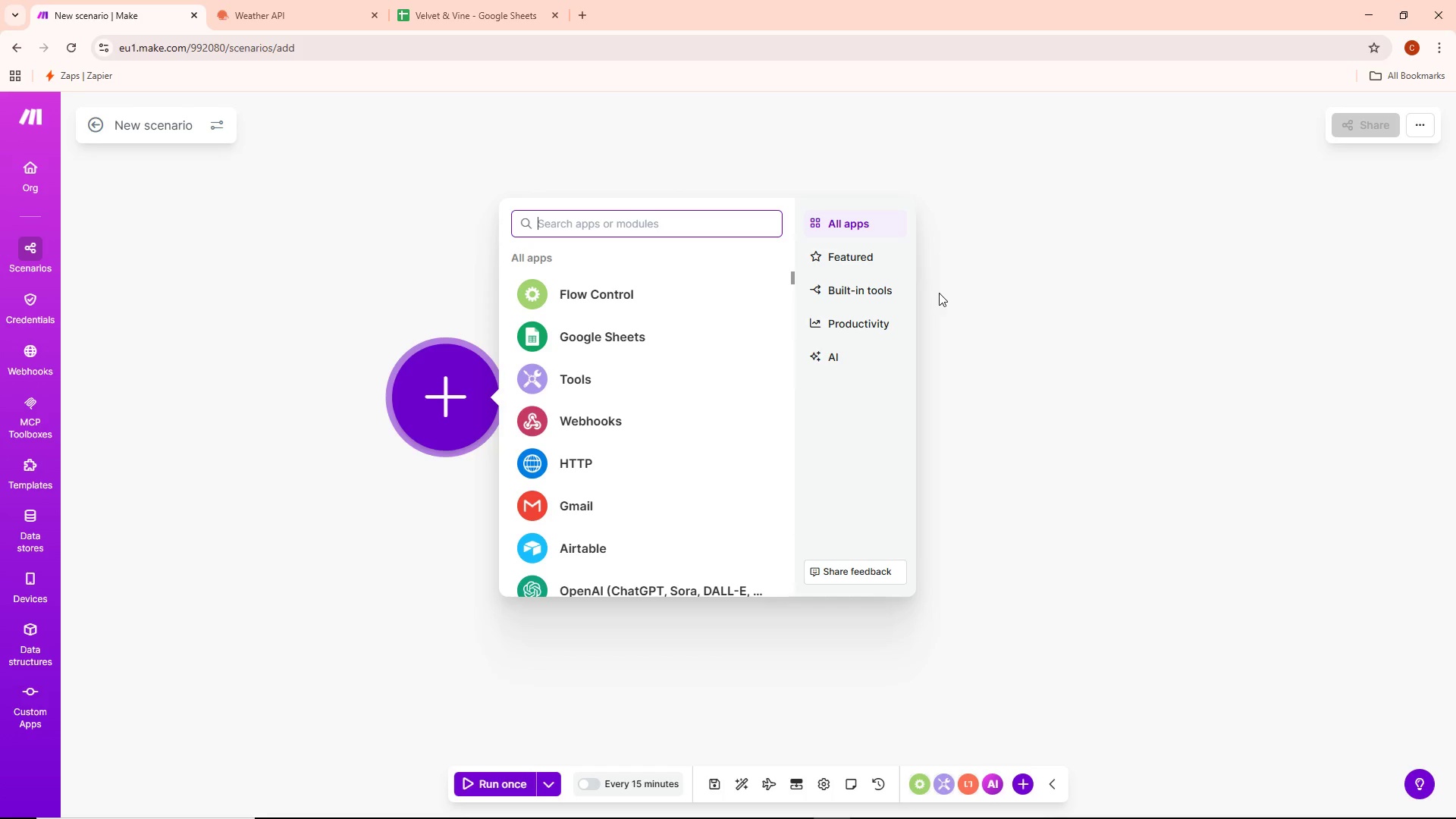 
wait(30.91)
 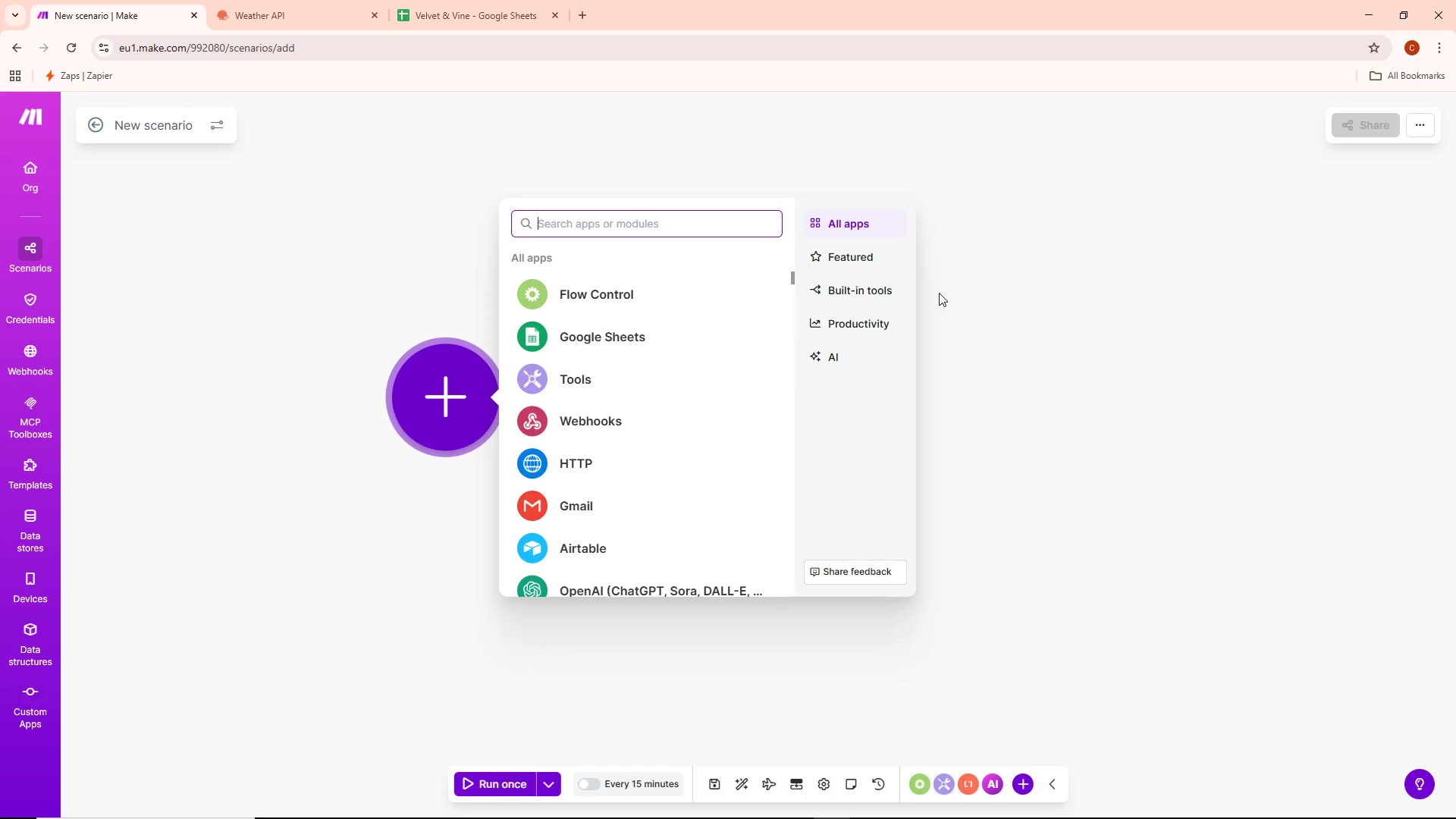 
left_click([591, 197])
 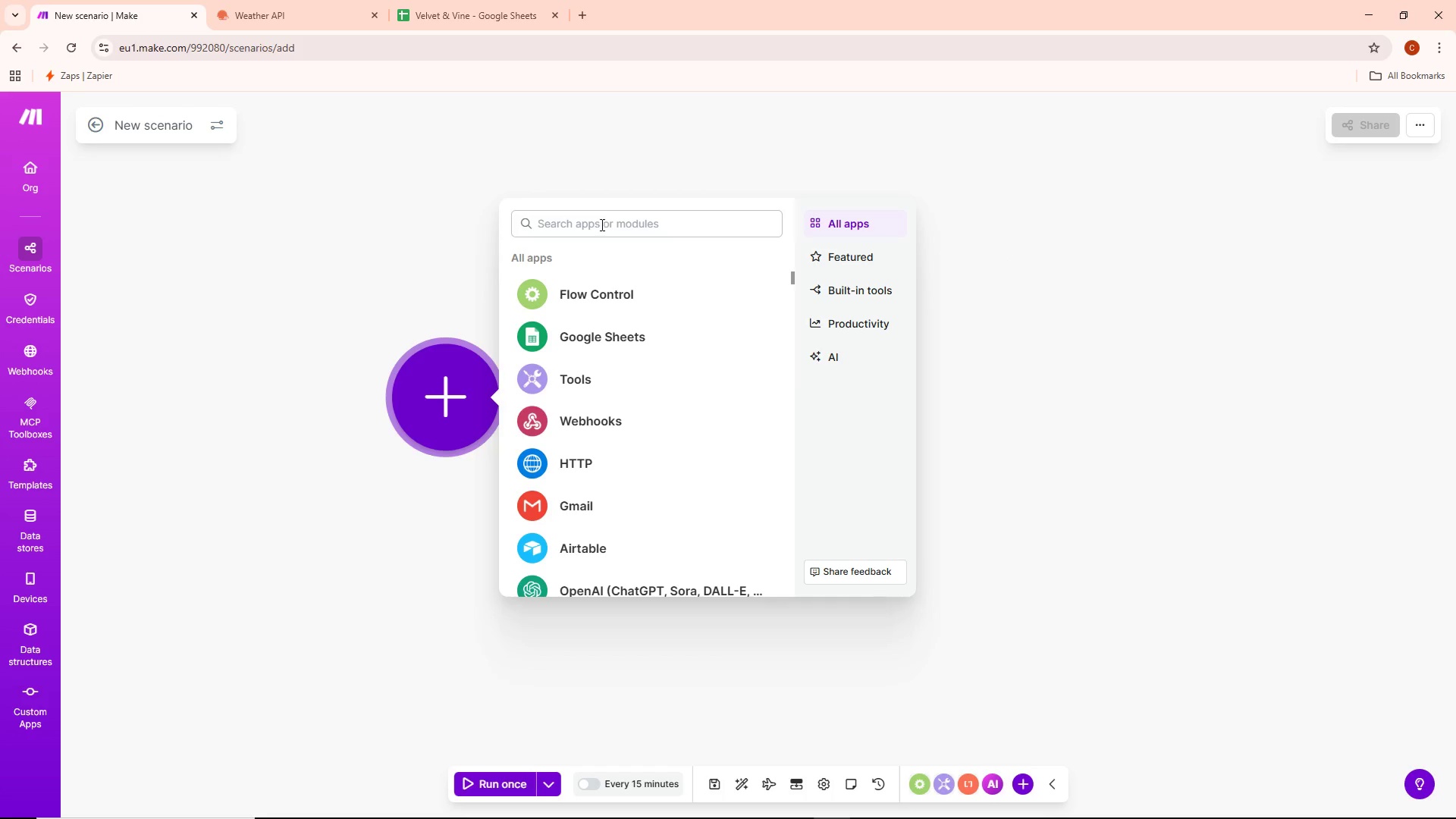 
double_click([459, 368])
 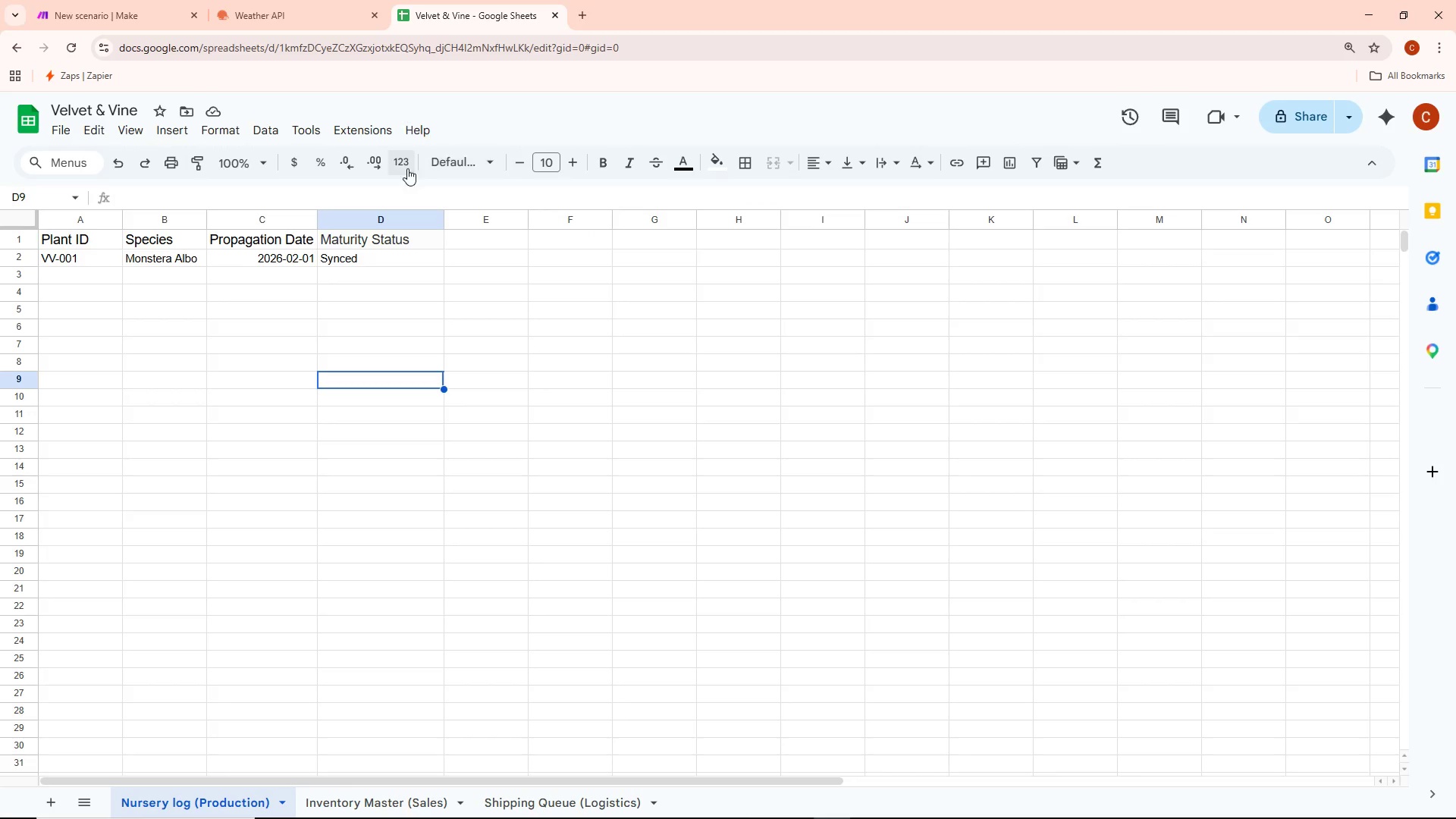 
left_click([546, 799])
 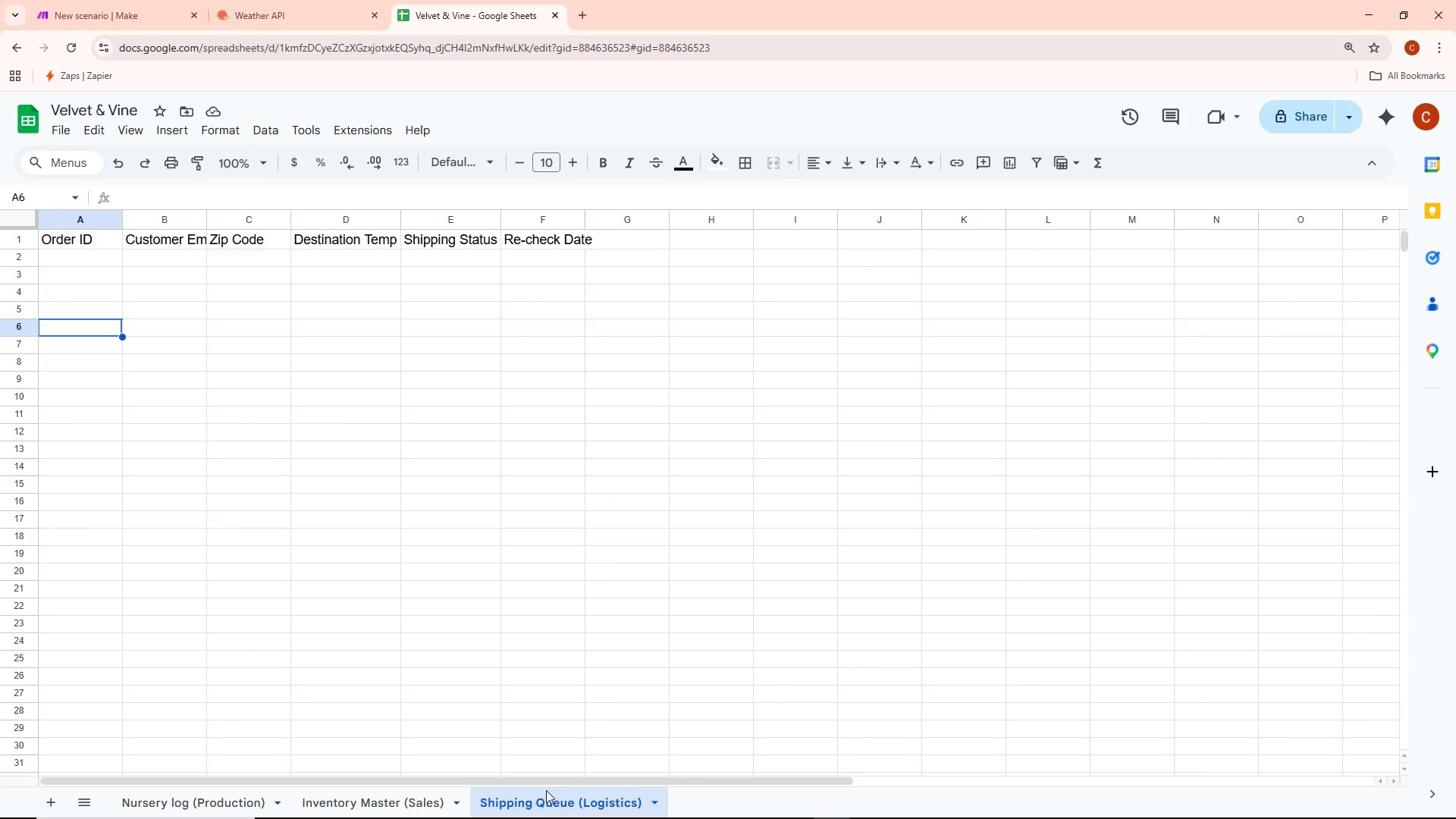 
key(Alt+AltLeft)
 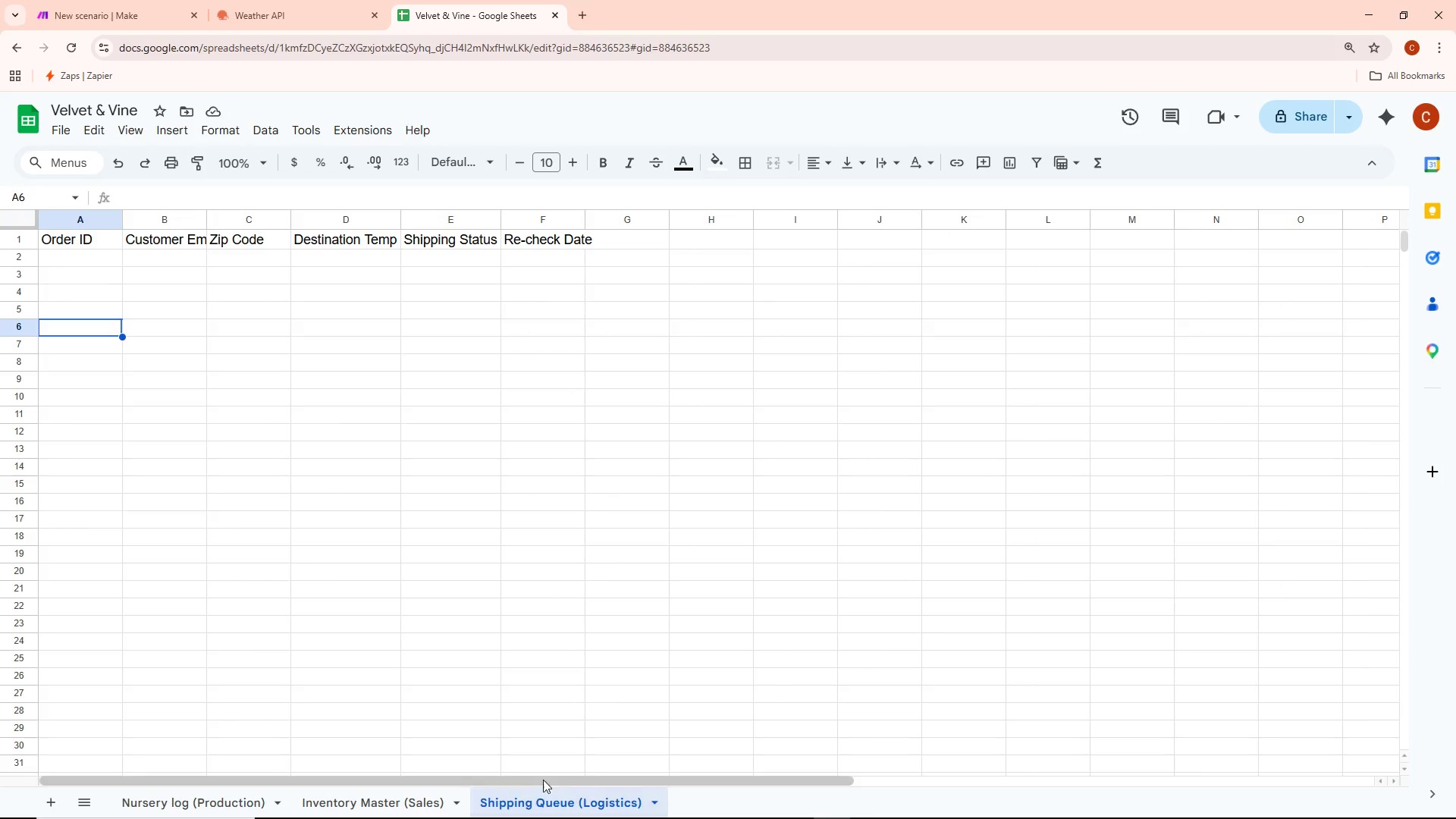 
key(Alt+Tab)